 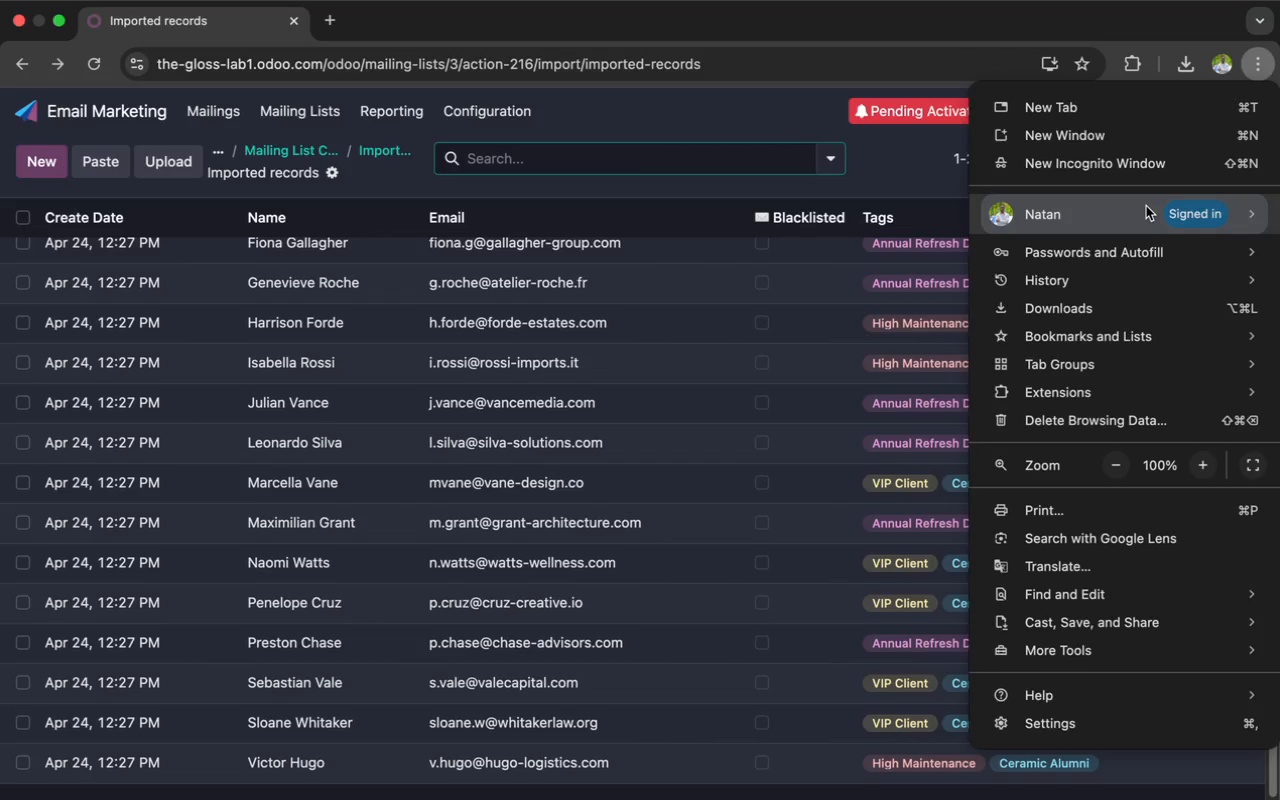 
left_click([1116, 457])
 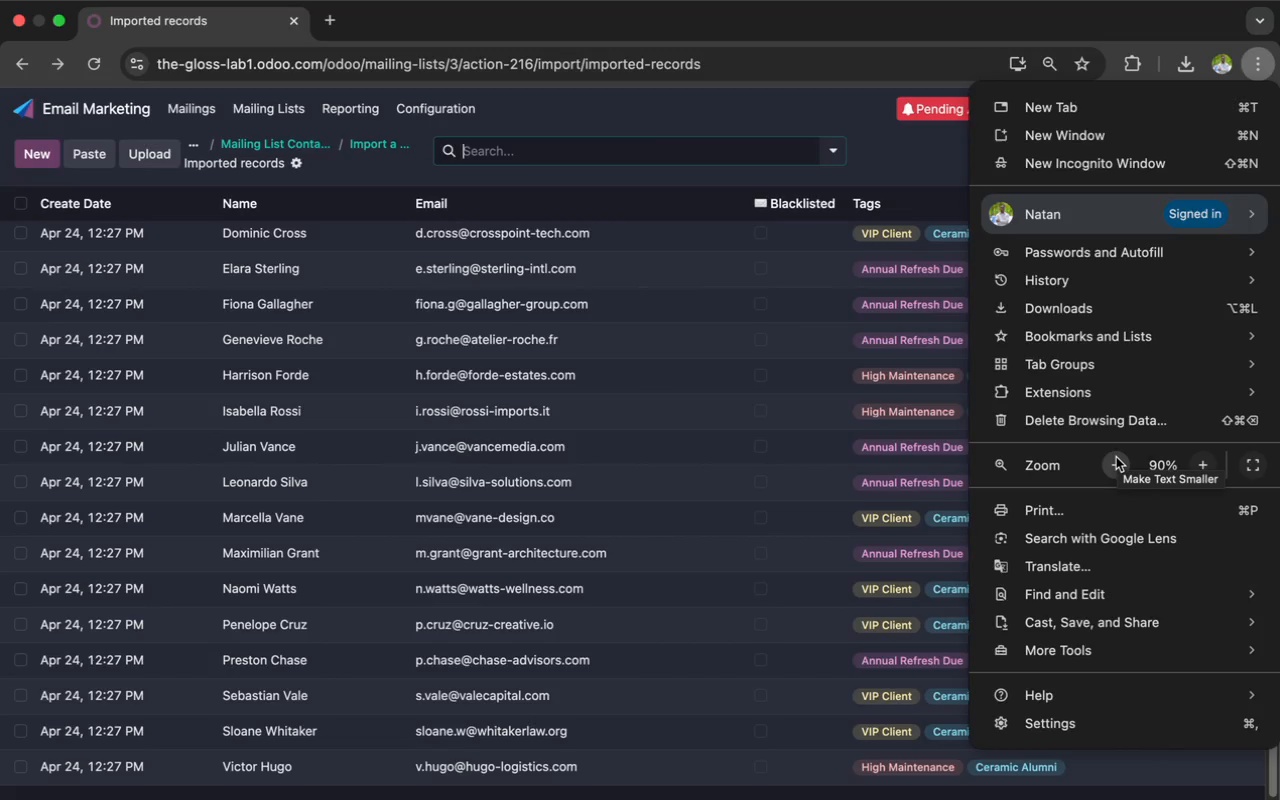 
left_click([1116, 457])
 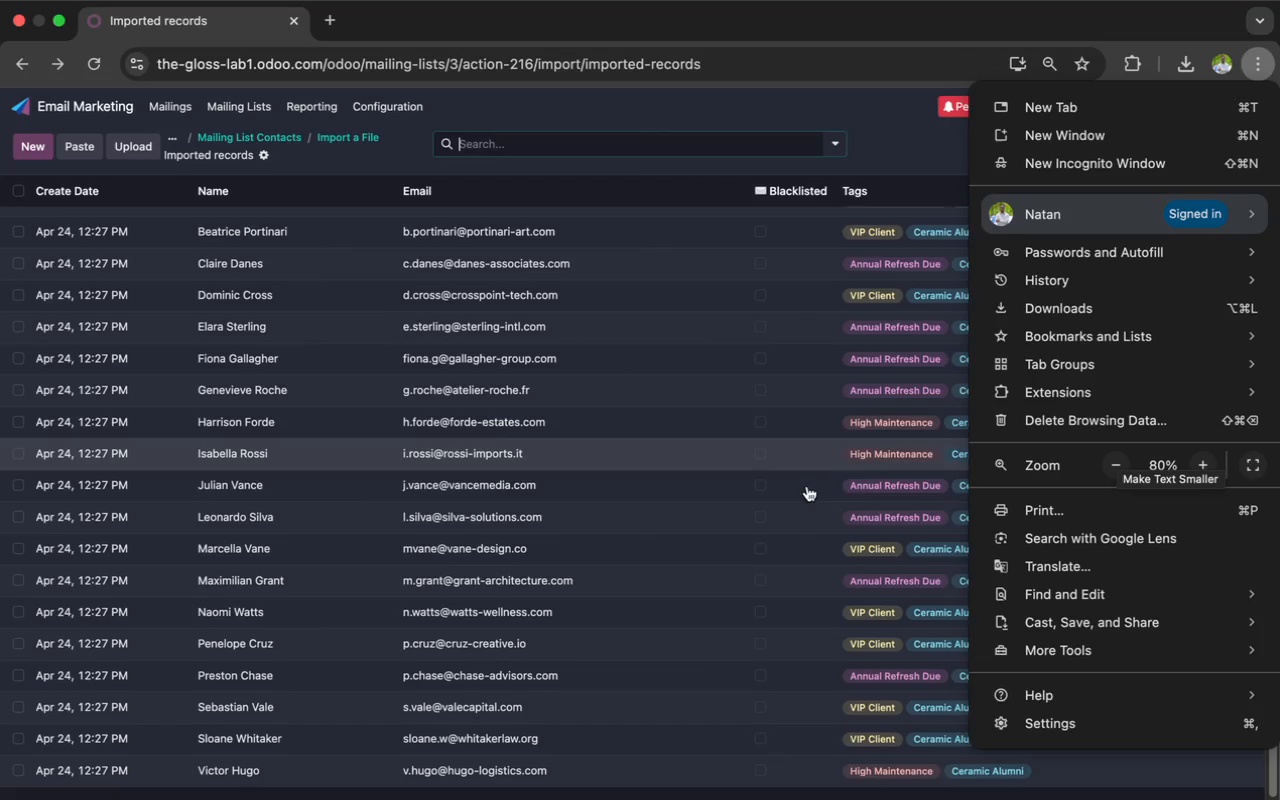 
scroll: coordinate [744, 511], scroll_direction: up, amount: 8.0
 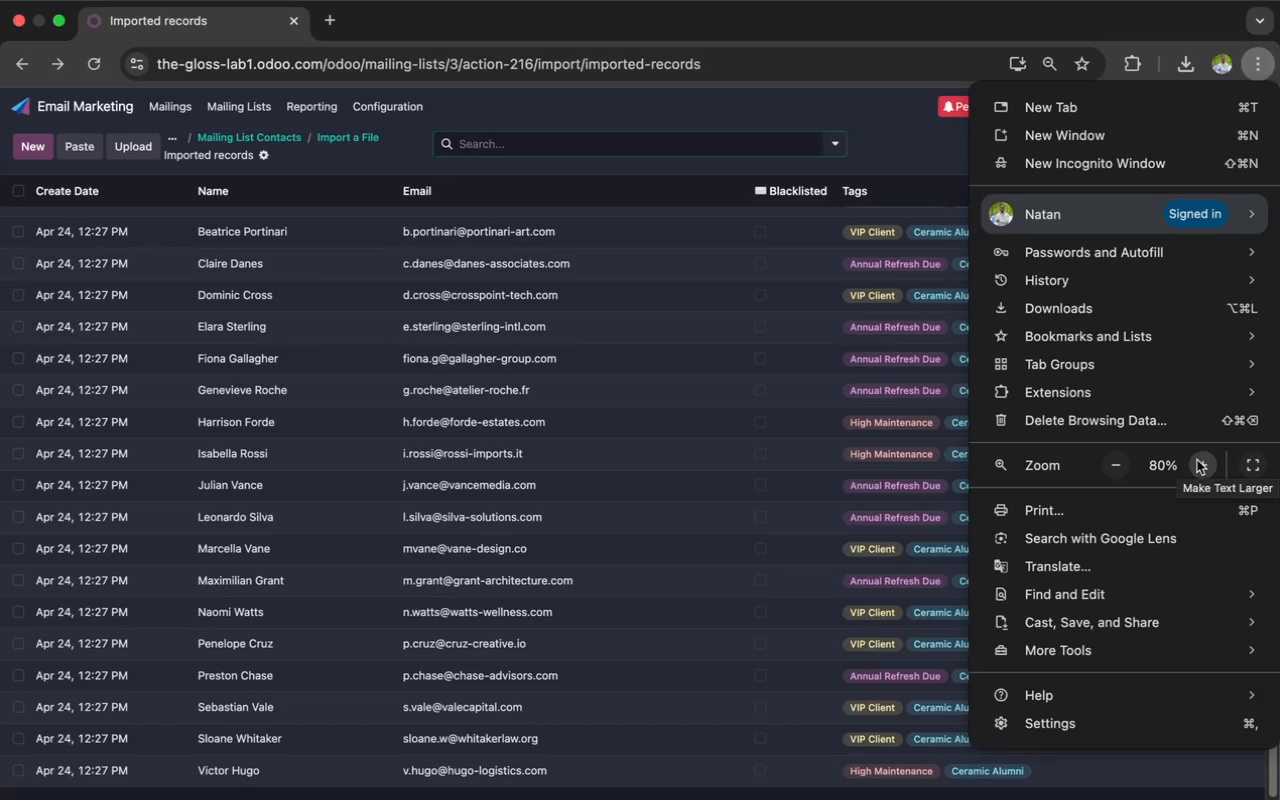 
left_click([1197, 460])
 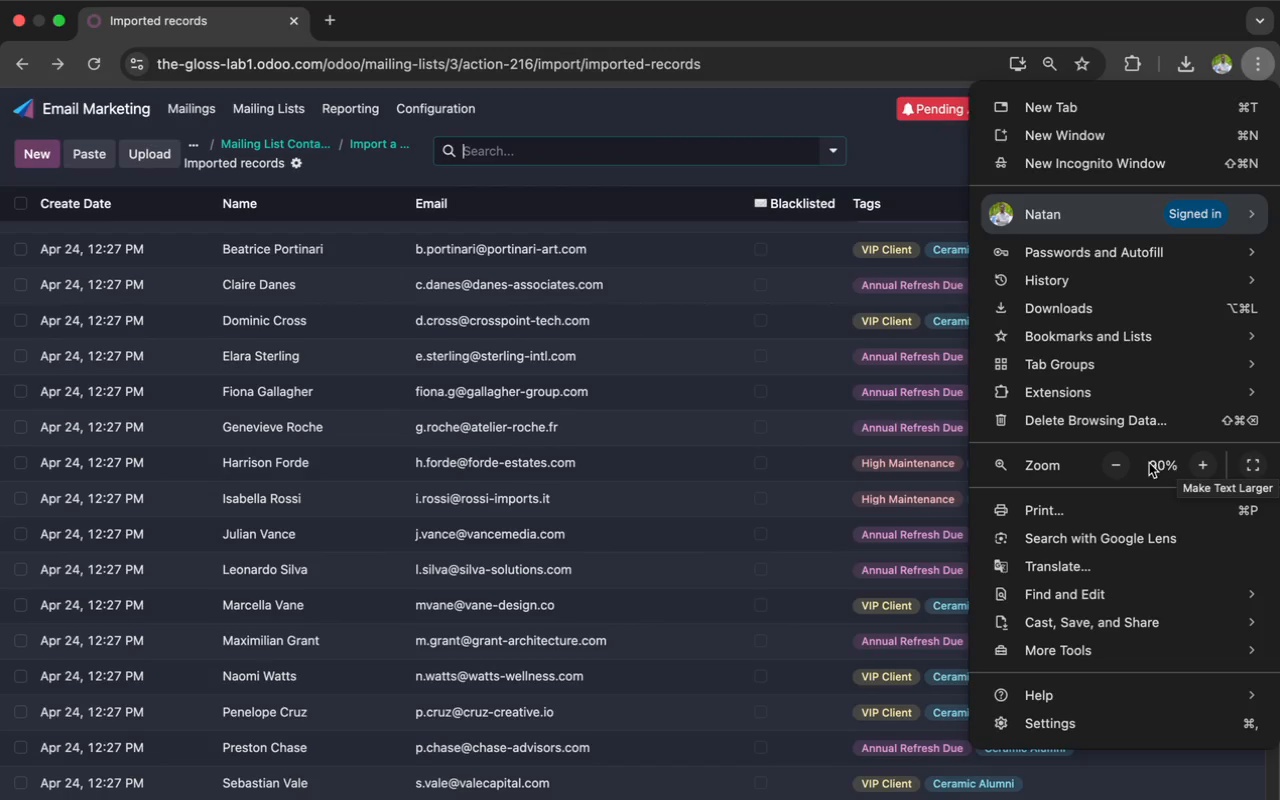 
left_click([1119, 463])
 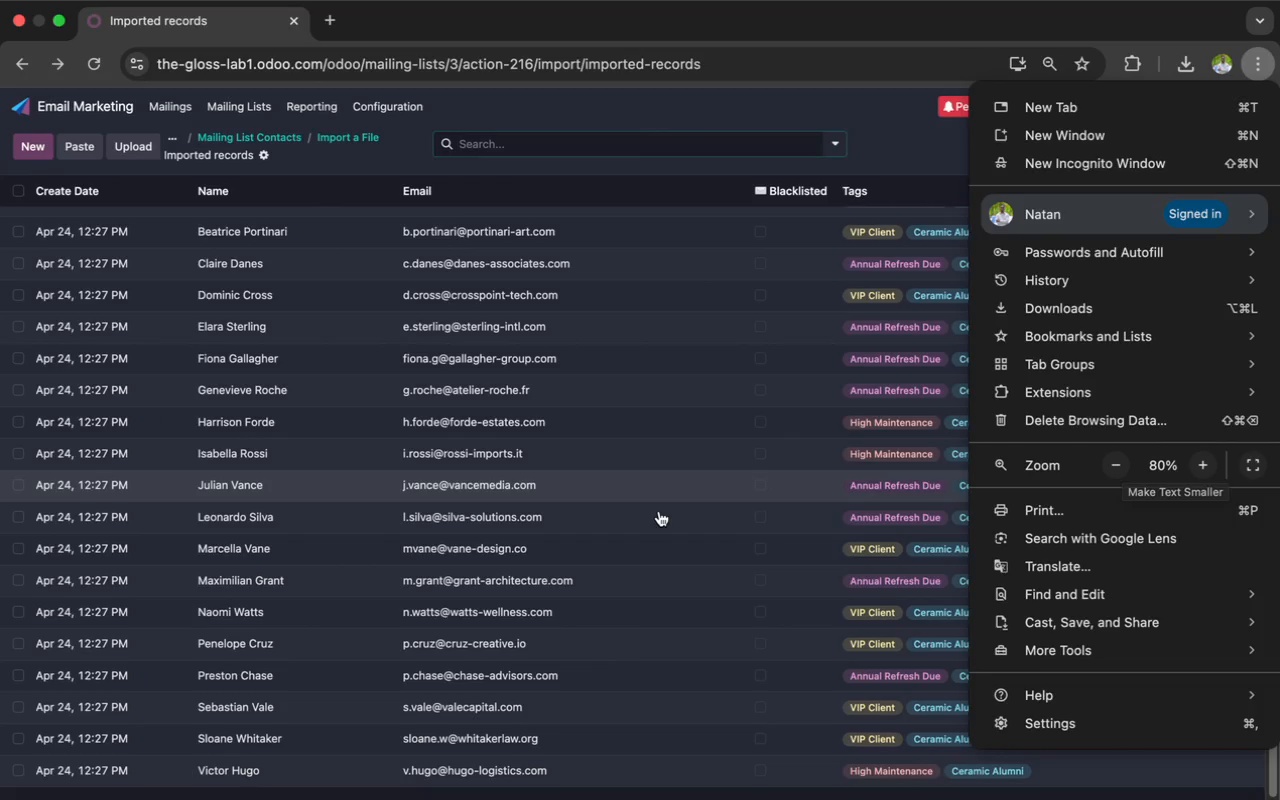 
left_click([659, 511])
 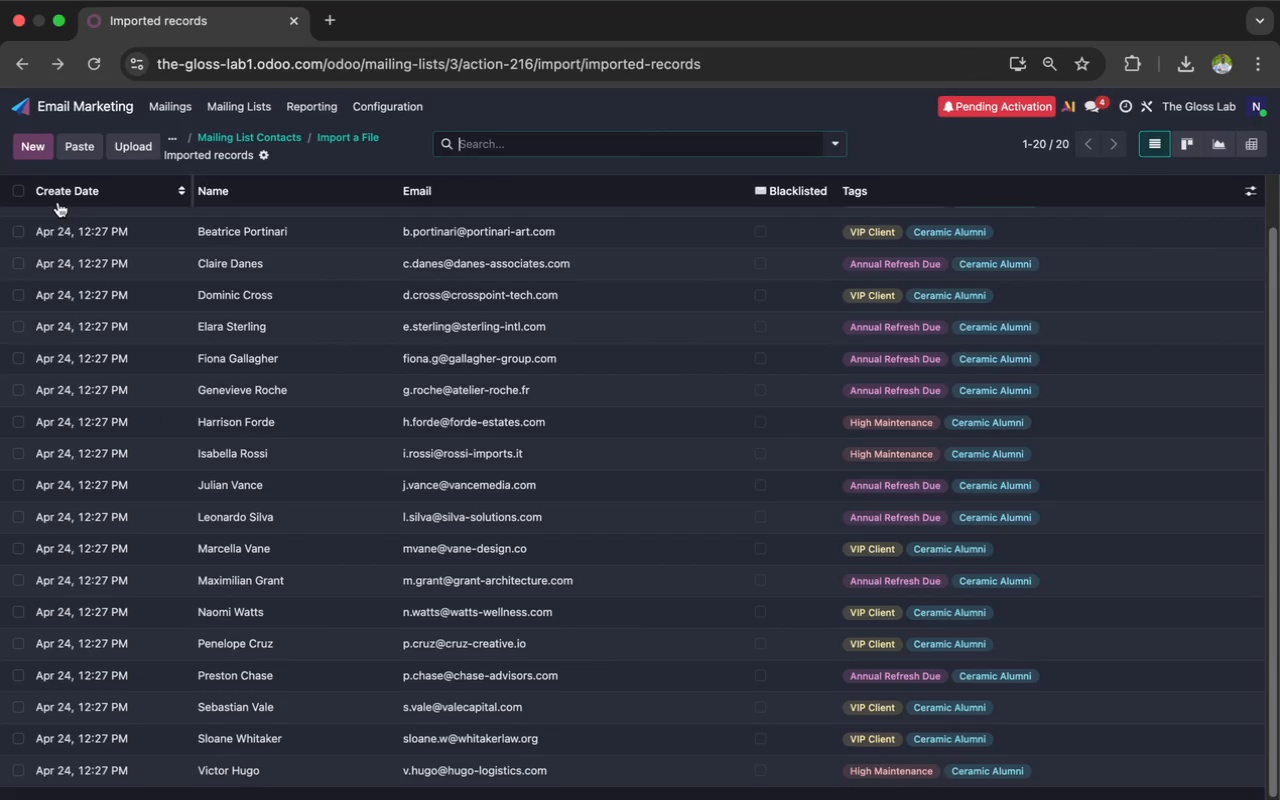 
scroll: coordinate [659, 511], scroll_direction: down, amount: 9.0
 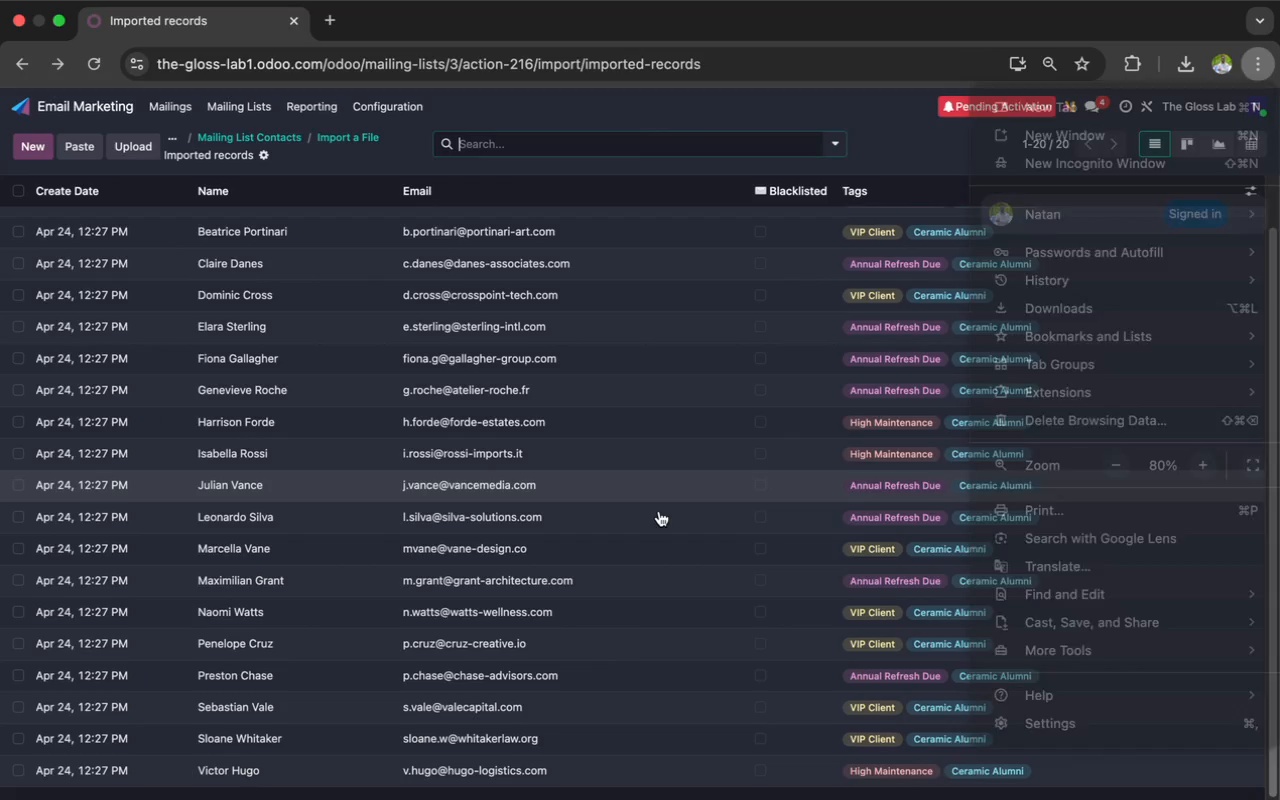 
left_click([16, 224])
 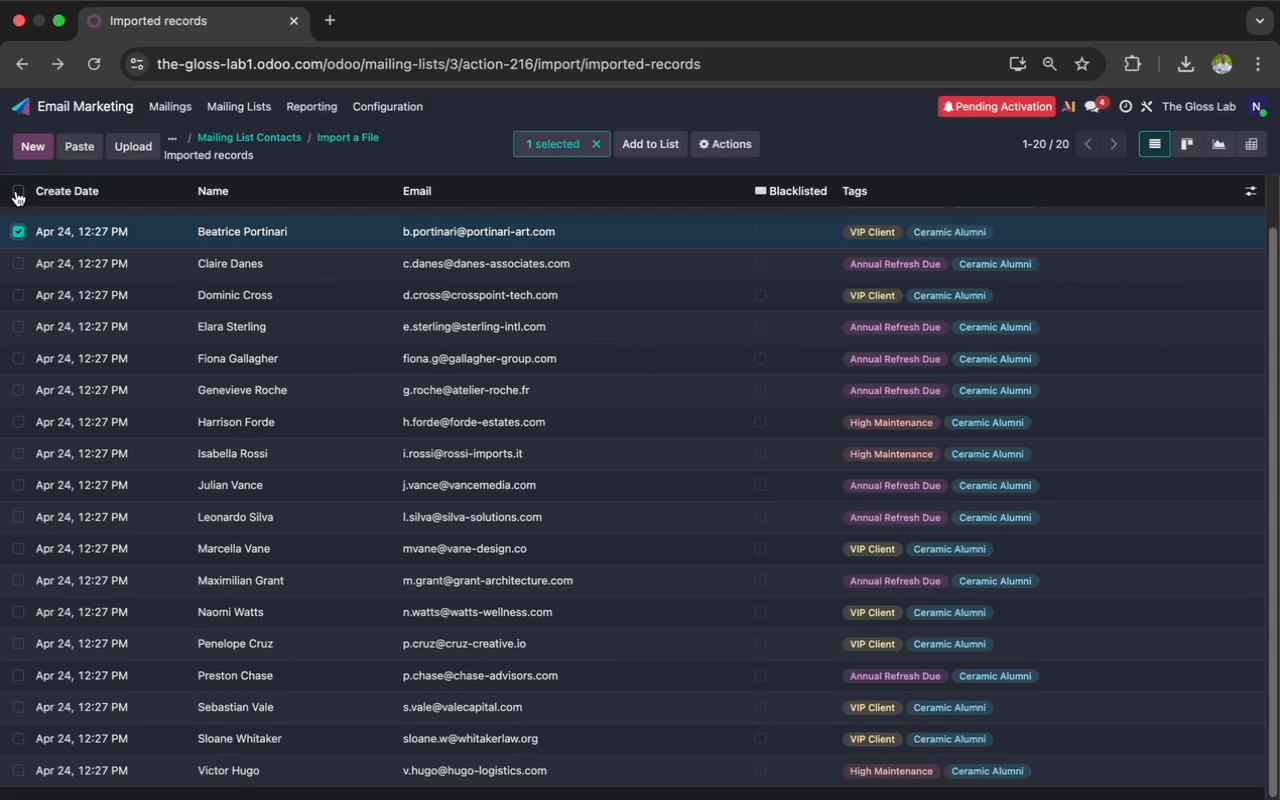 
left_click([16, 191])
 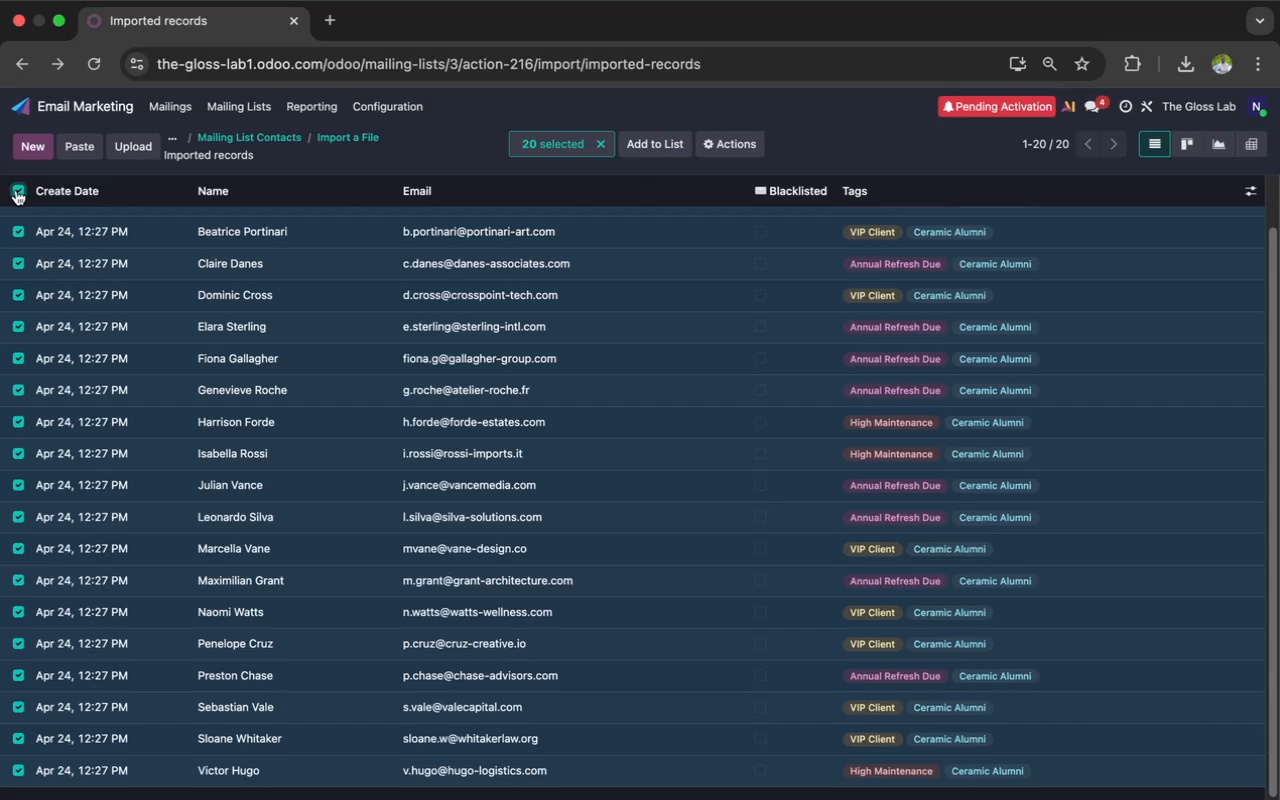 
left_click([16, 190])
 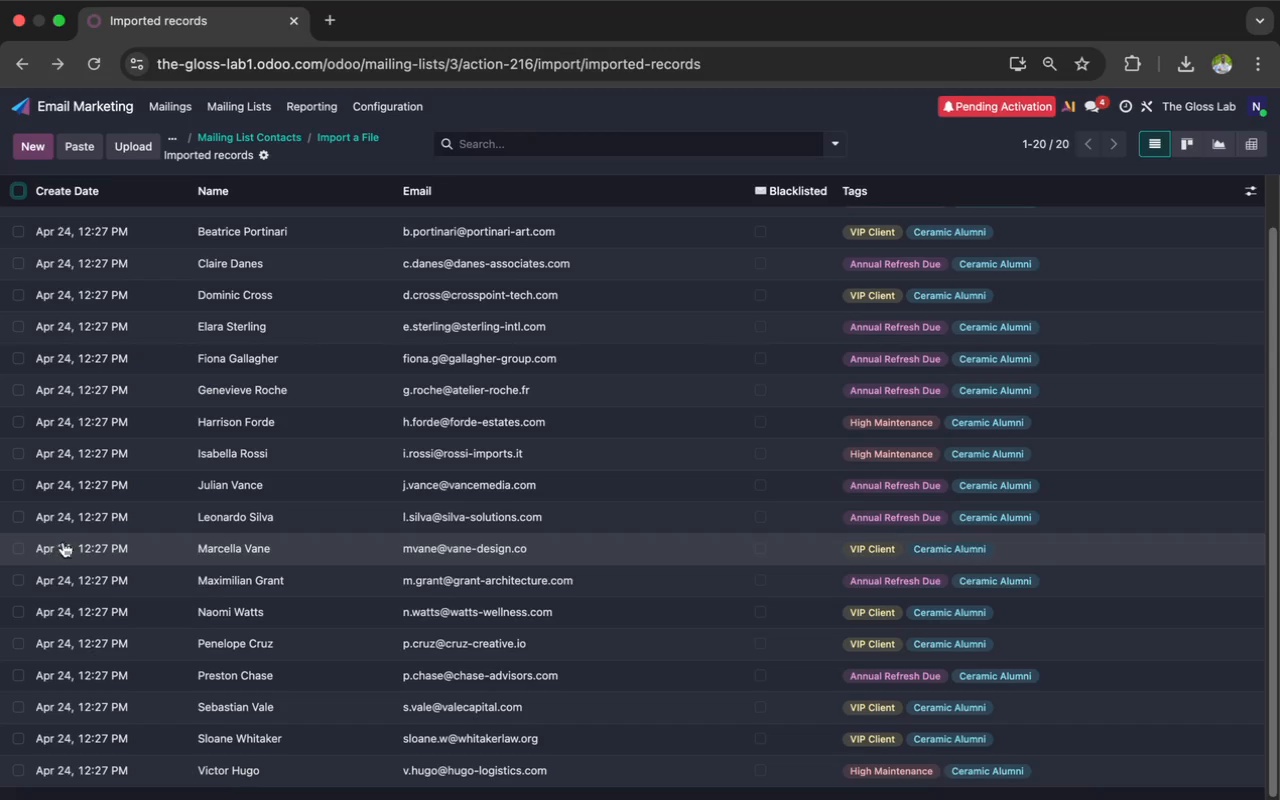 
wait(15.69)
 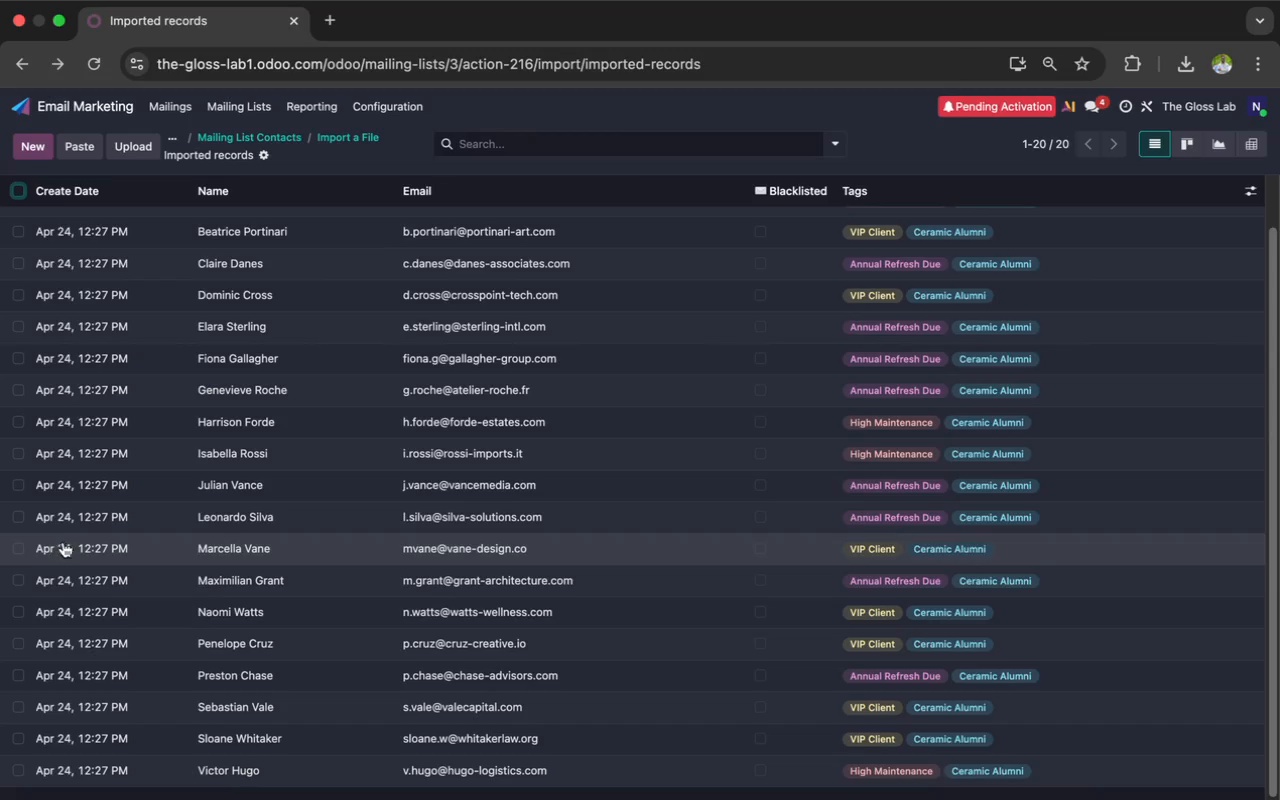 
scroll: coordinate [51, 763], scroll_direction: down, amount: 5.0
 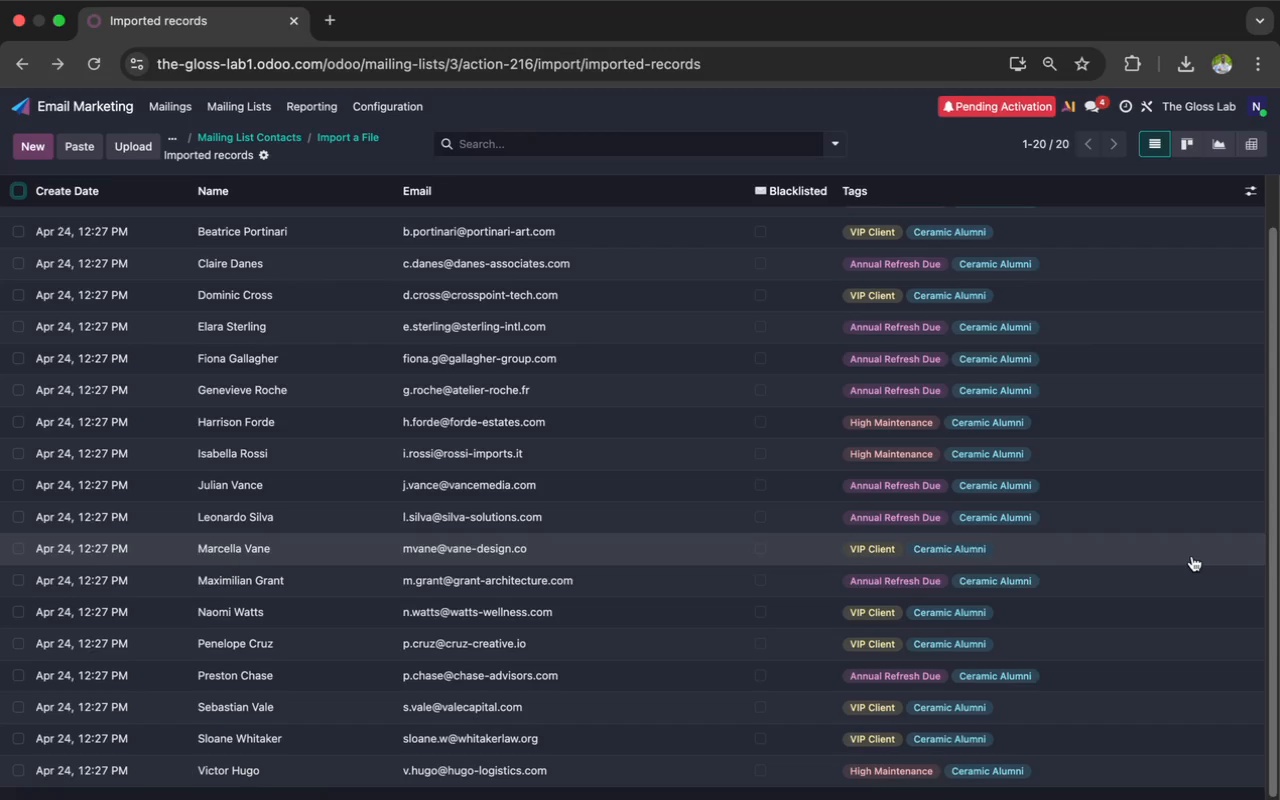 
wait(15.13)
 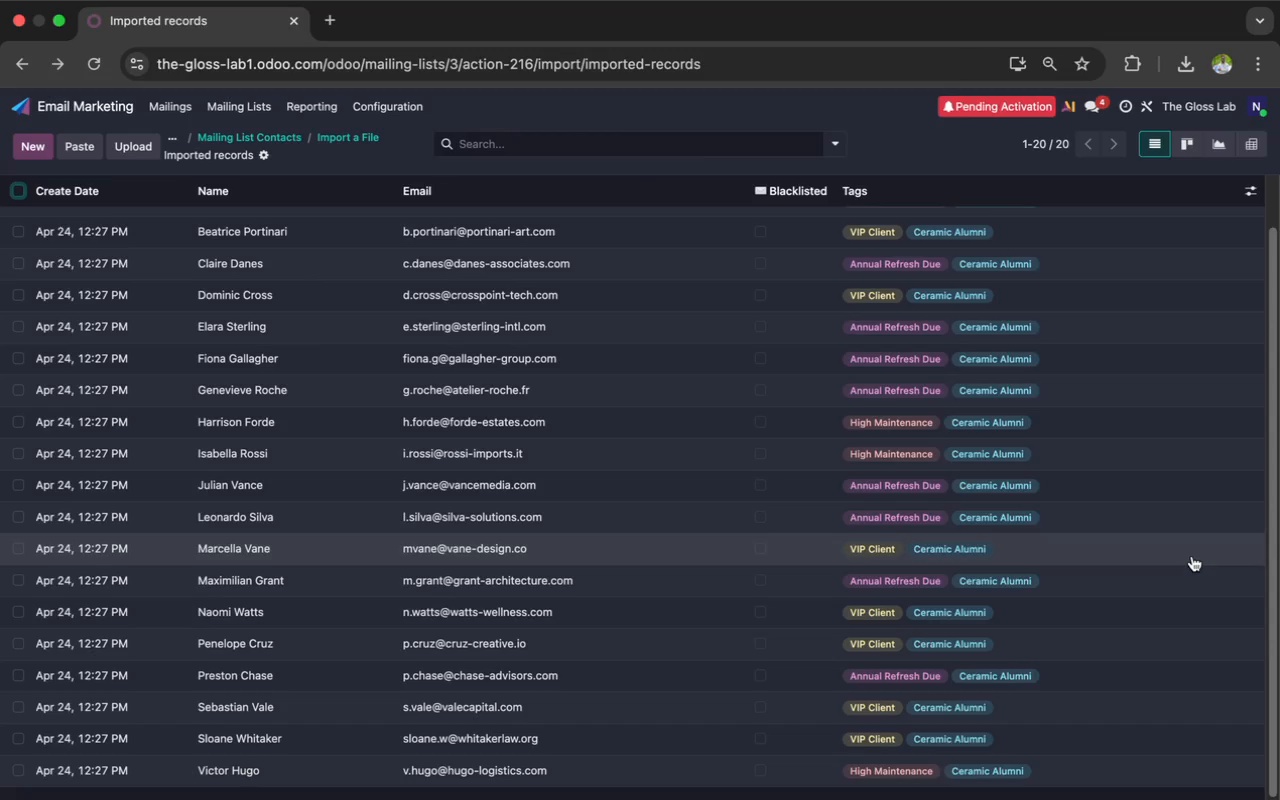 
key(Meta+Shift+3)
 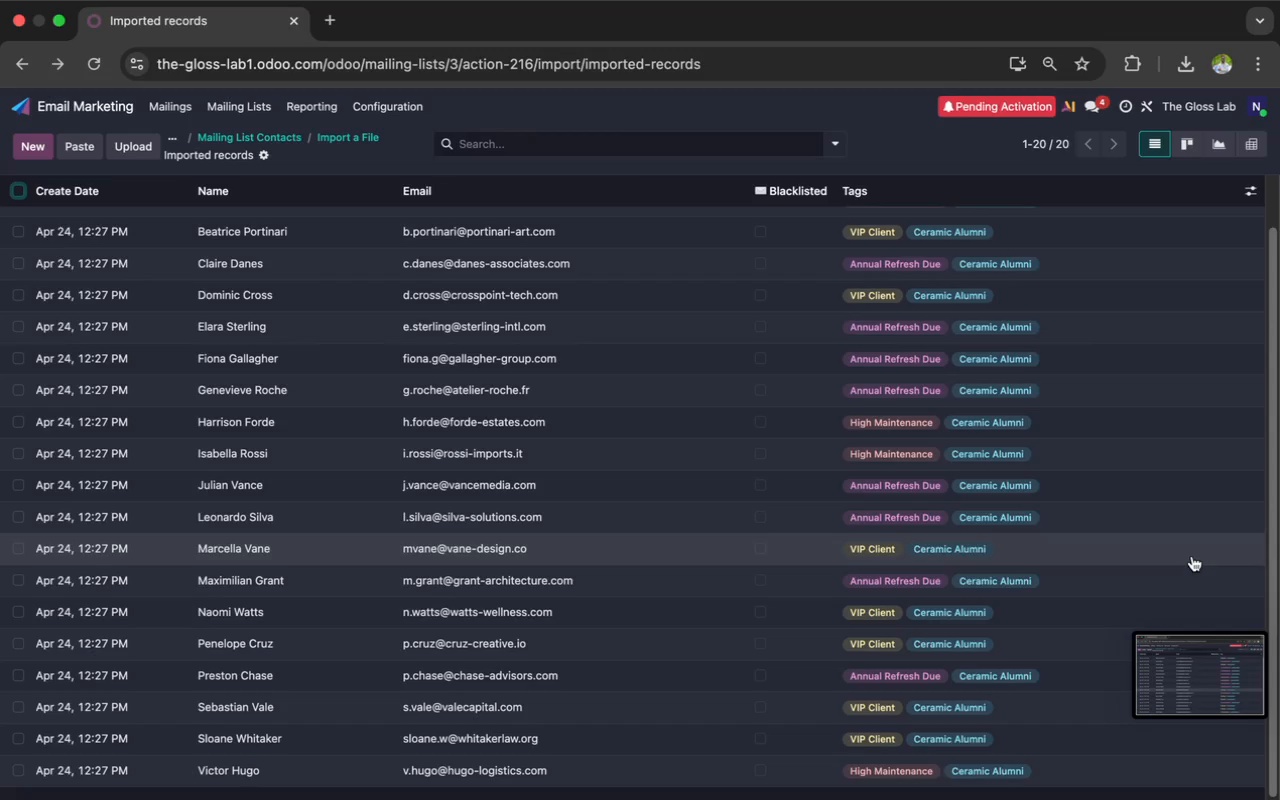 
wait(8.22)
 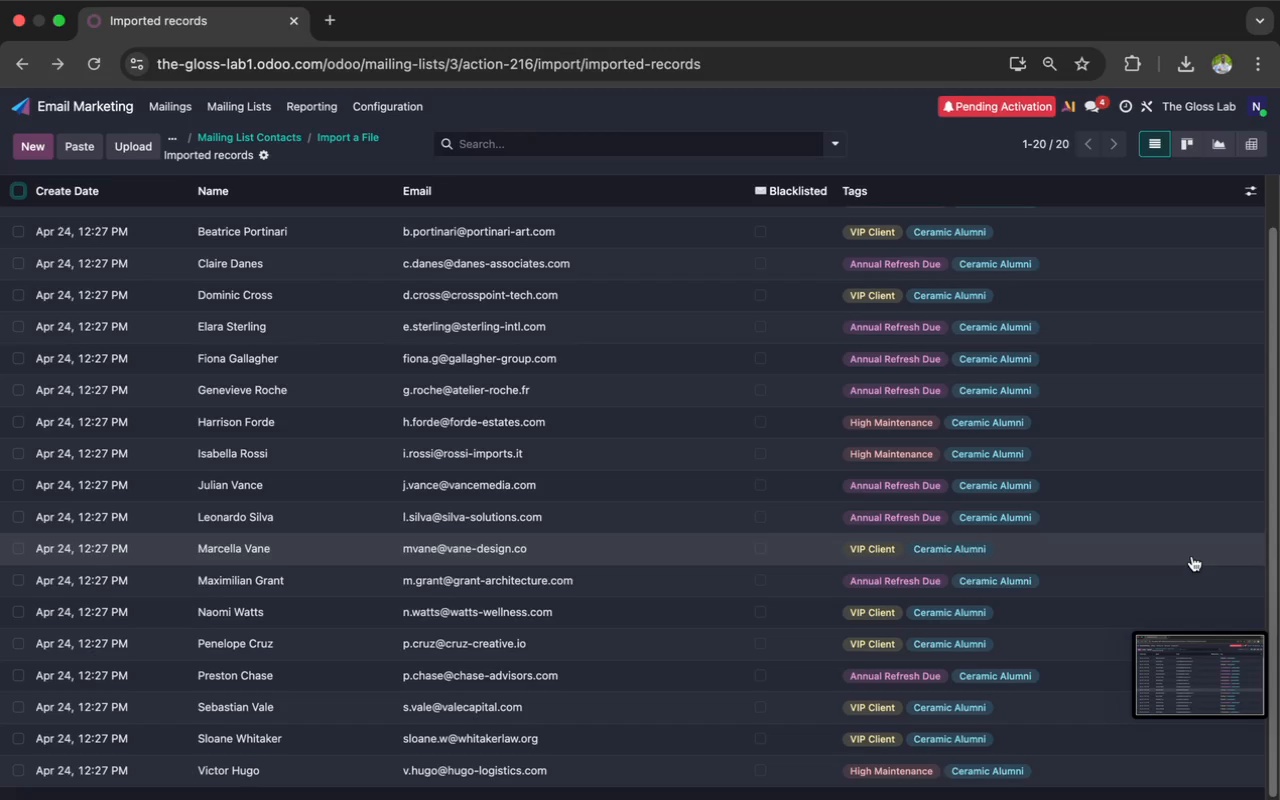 
left_click([1068, 770])